 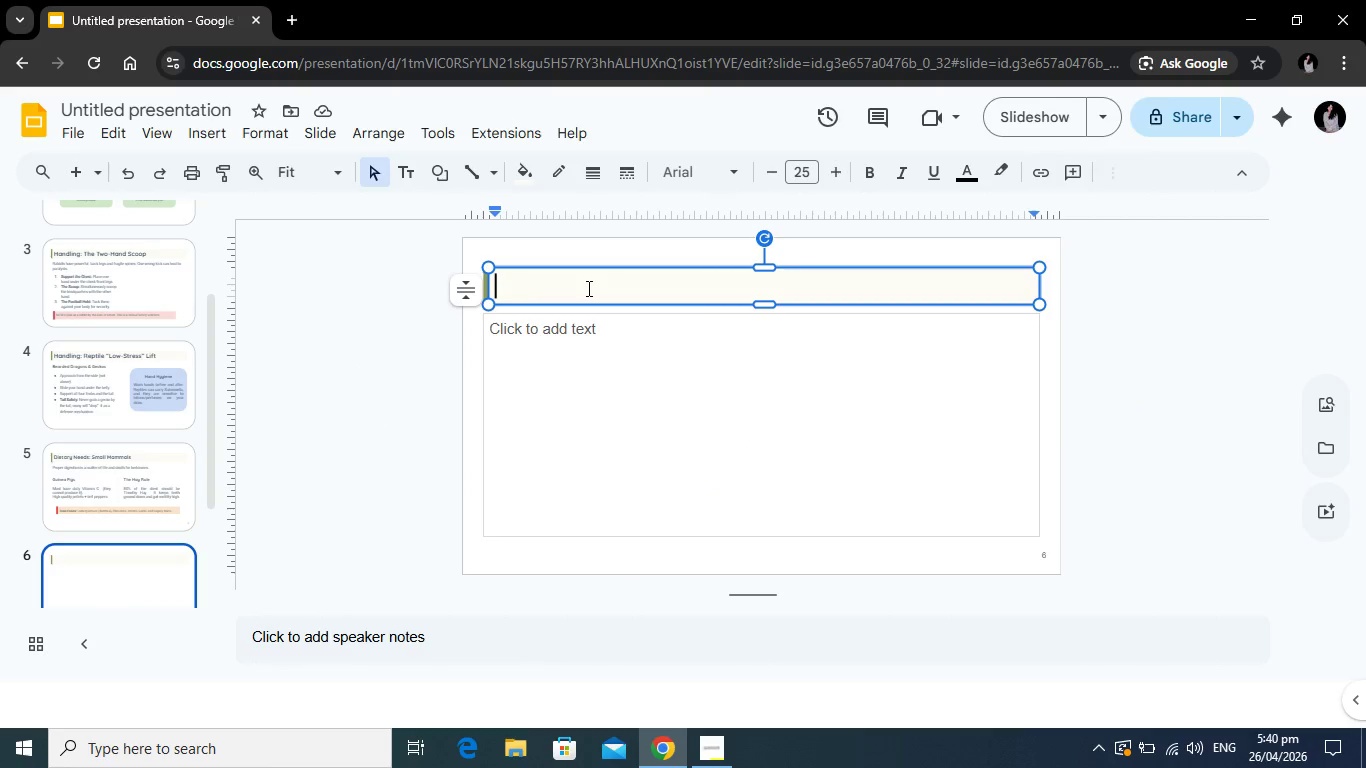 
hold_key(key=ShiftRight, duration=0.38)
 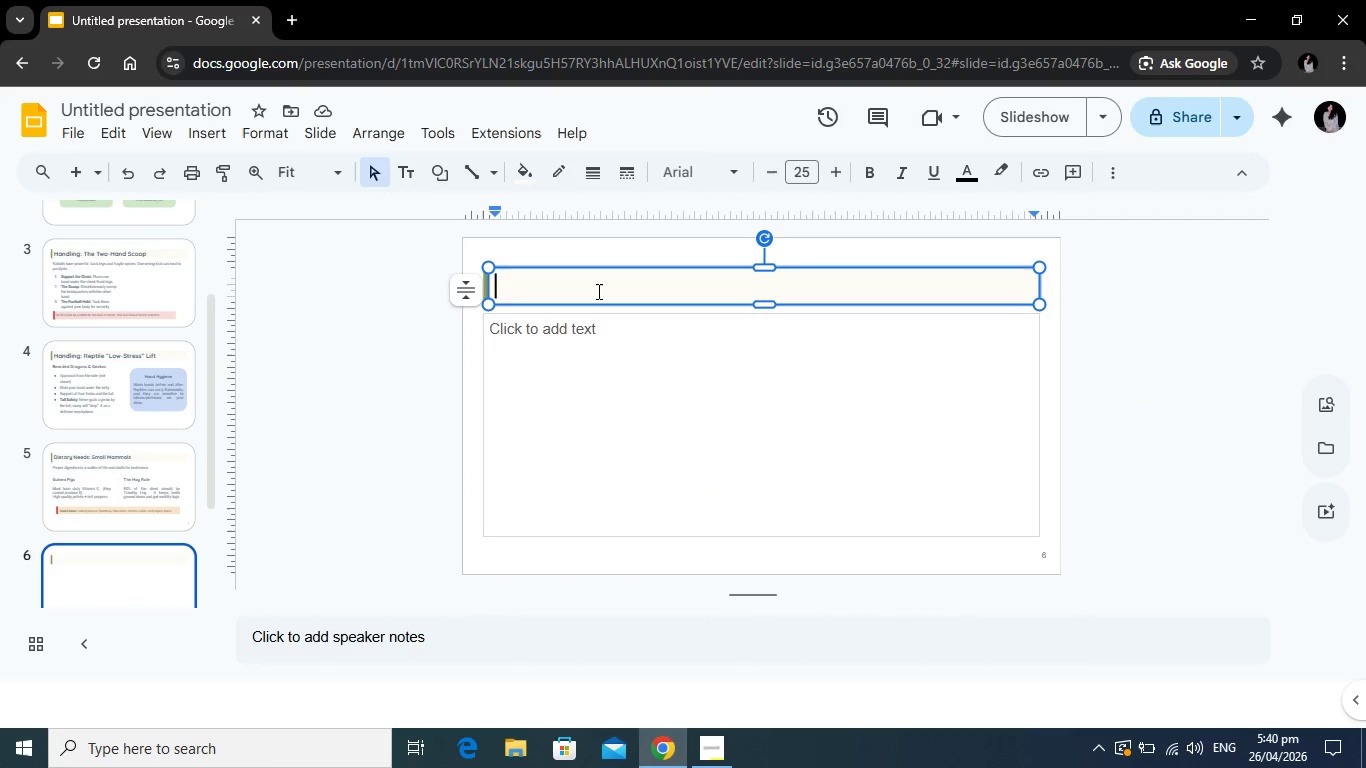 
type(Dietary Needs: Reptiles)
 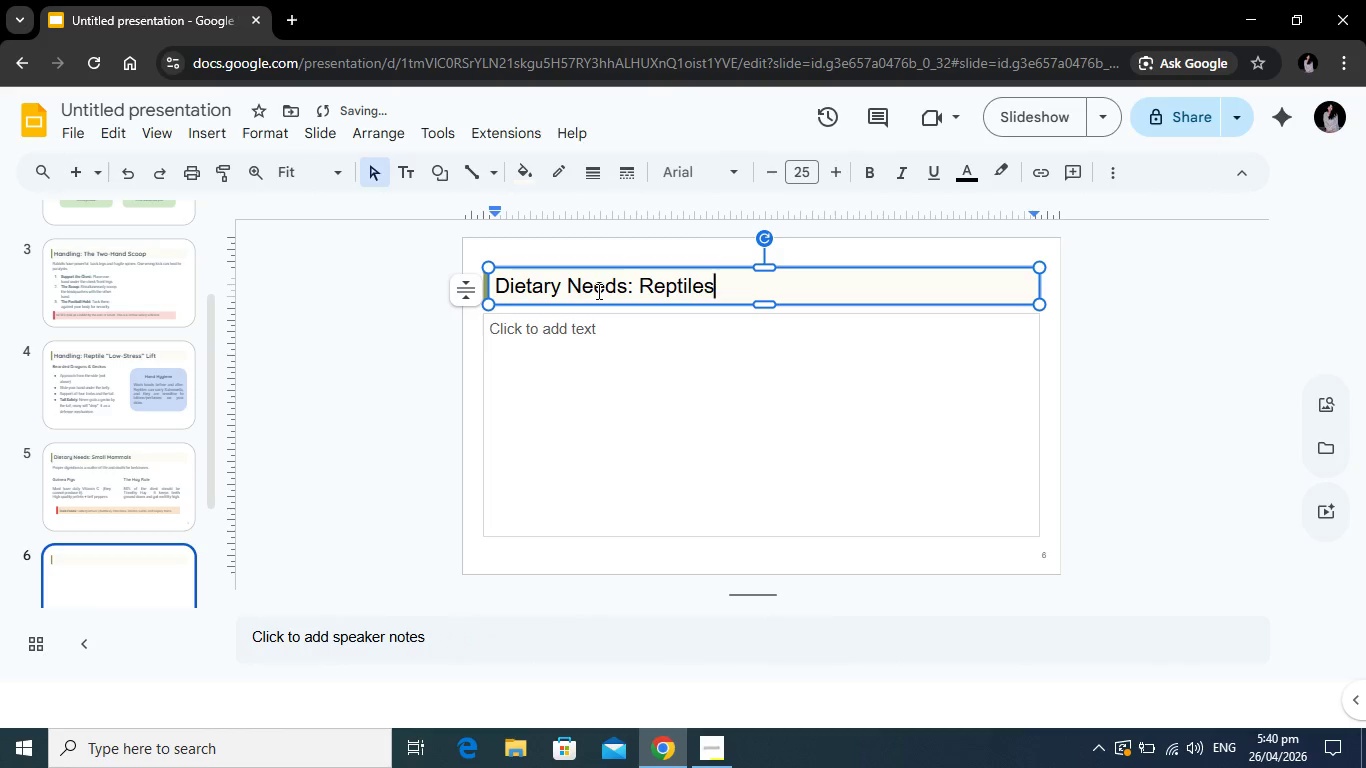 
left_click([627, 340])
 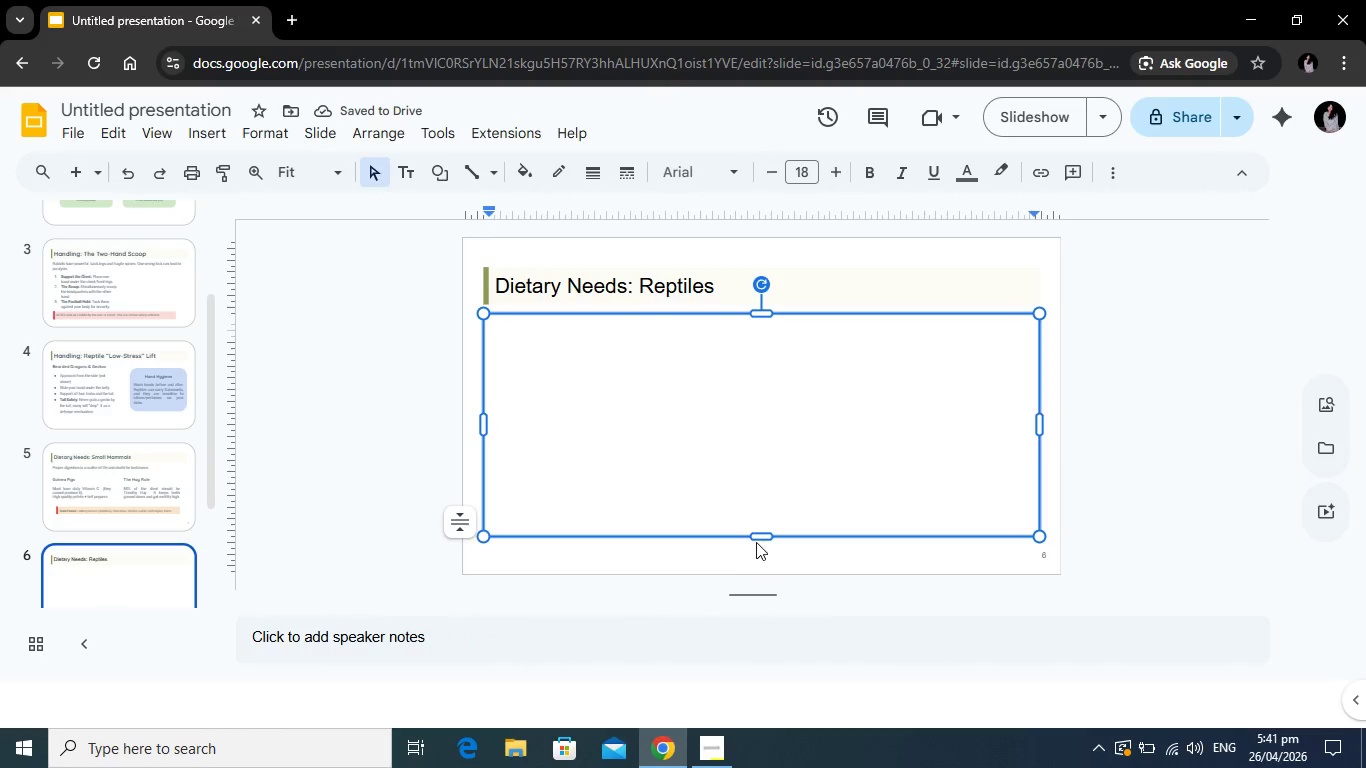 
left_click_drag(start_coordinate=[760, 537], to_coordinate=[758, 353])
 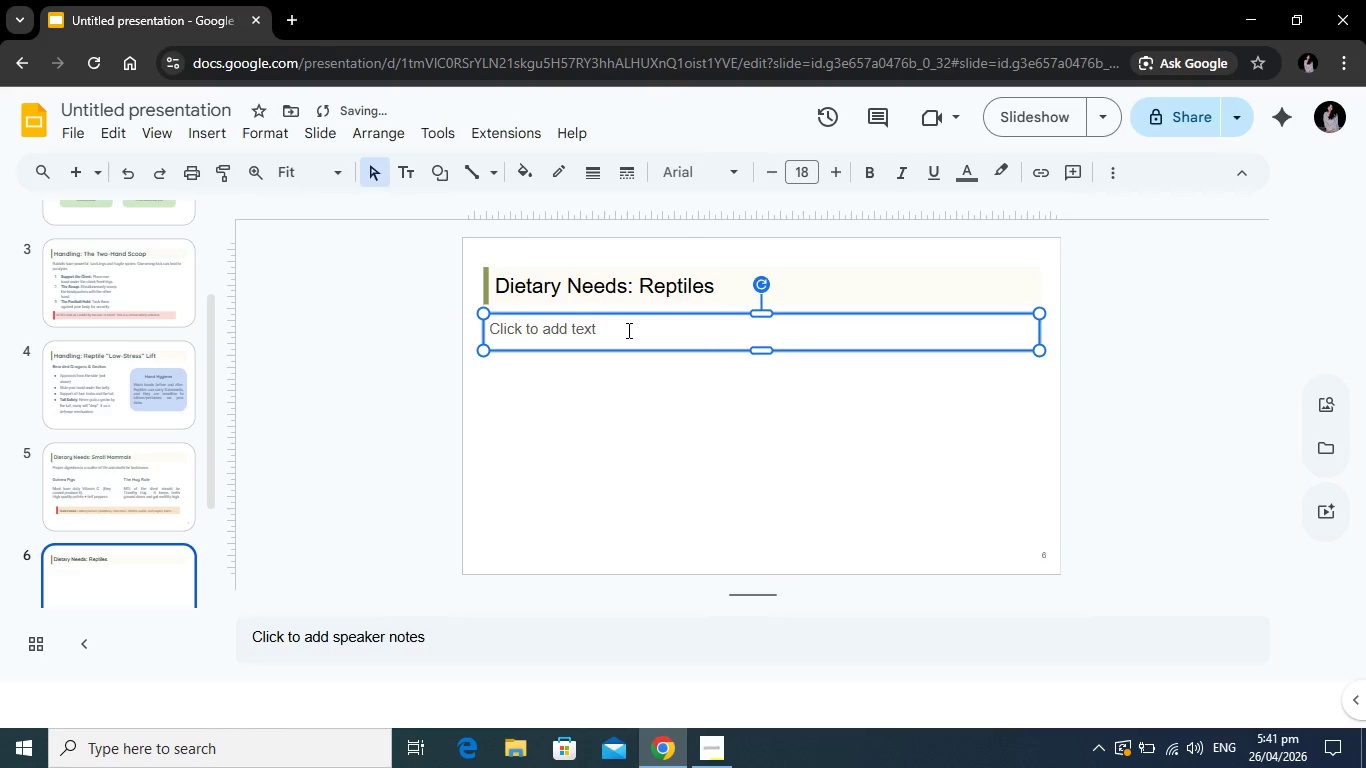 
left_click([627, 330])
 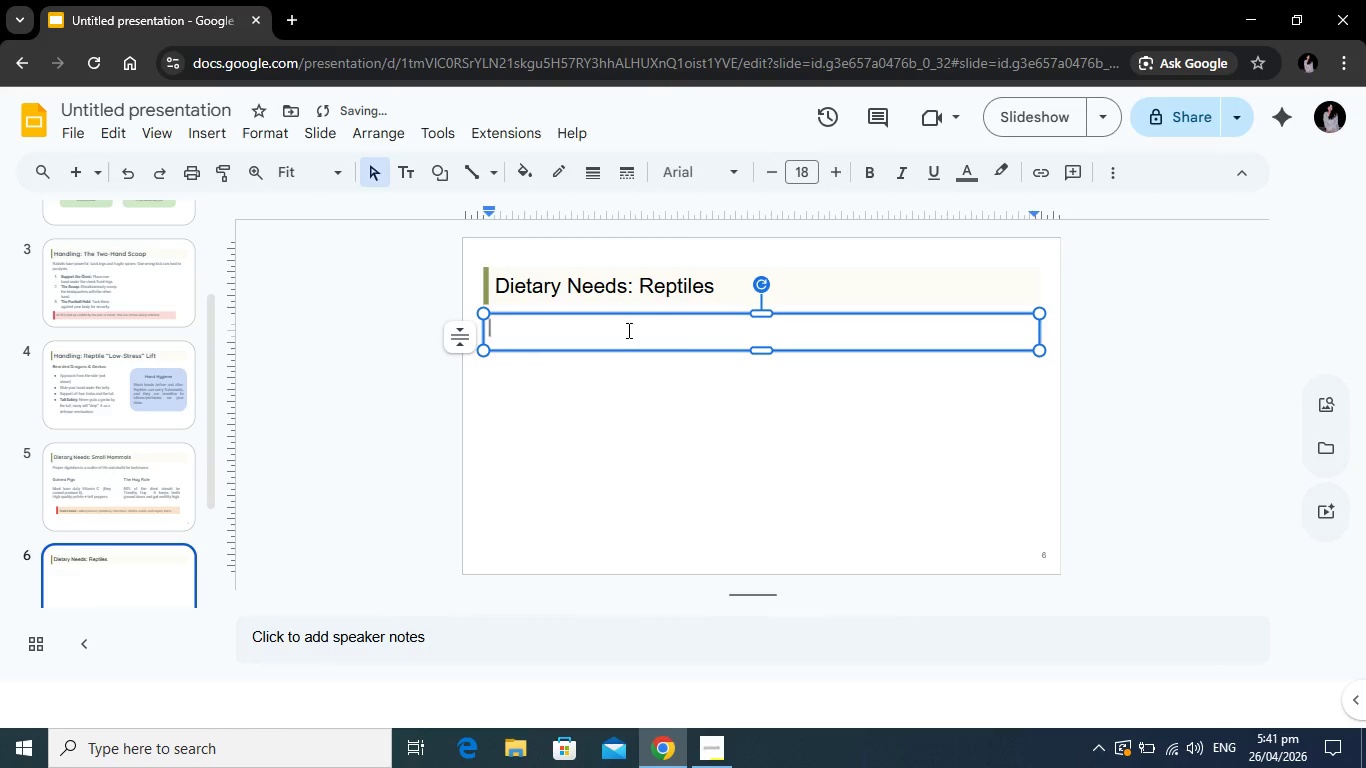 
type(Ratios matter more than vl)
key(Backspace)
type(olume.)
 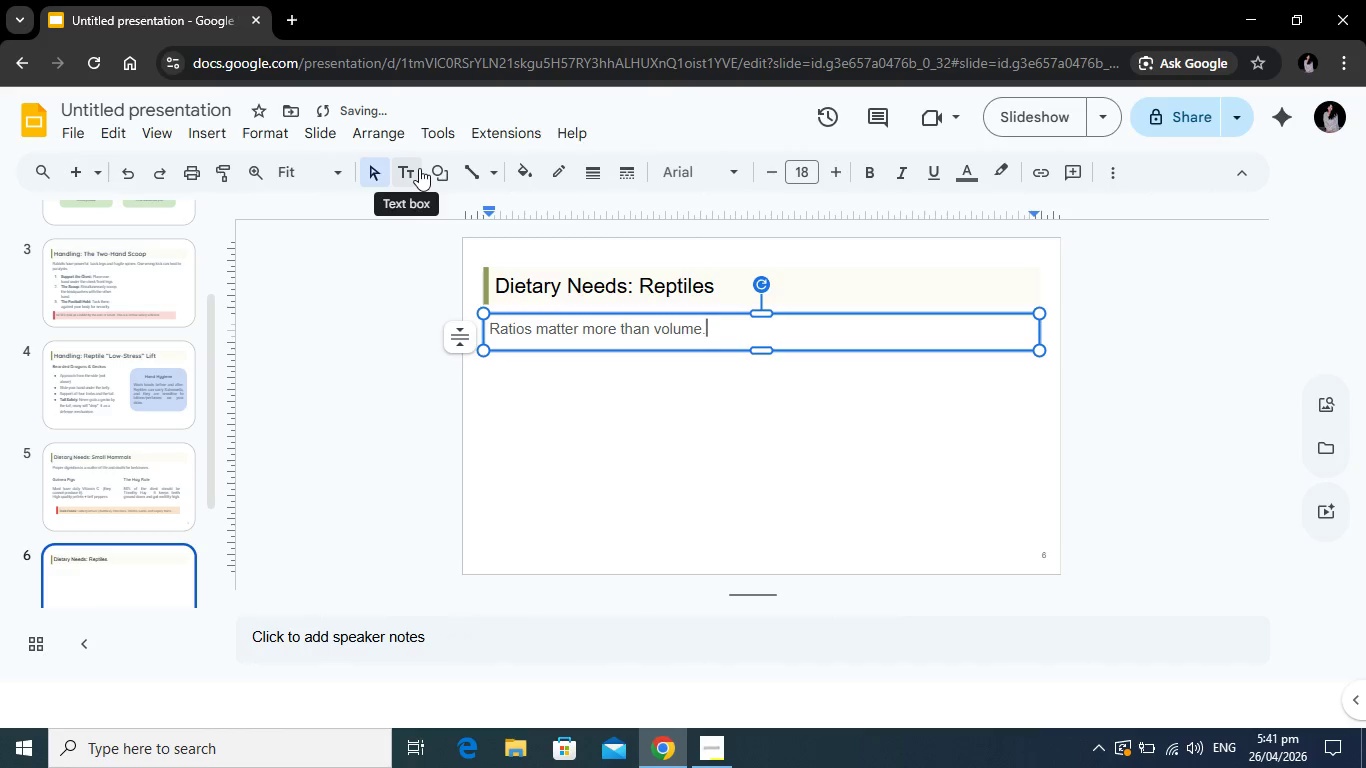 
left_click([419, 168])
 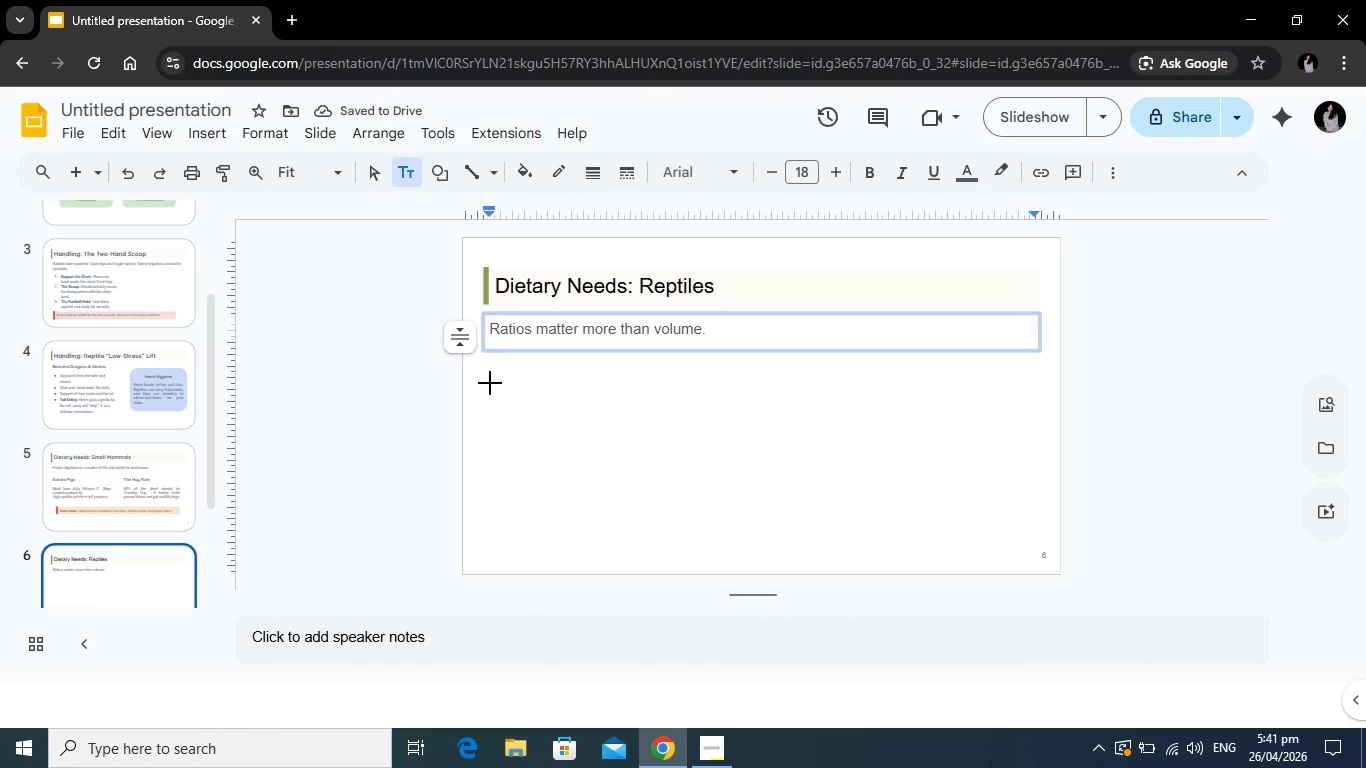 
left_click_drag(start_coordinate=[491, 384], to_coordinate=[736, 501])
 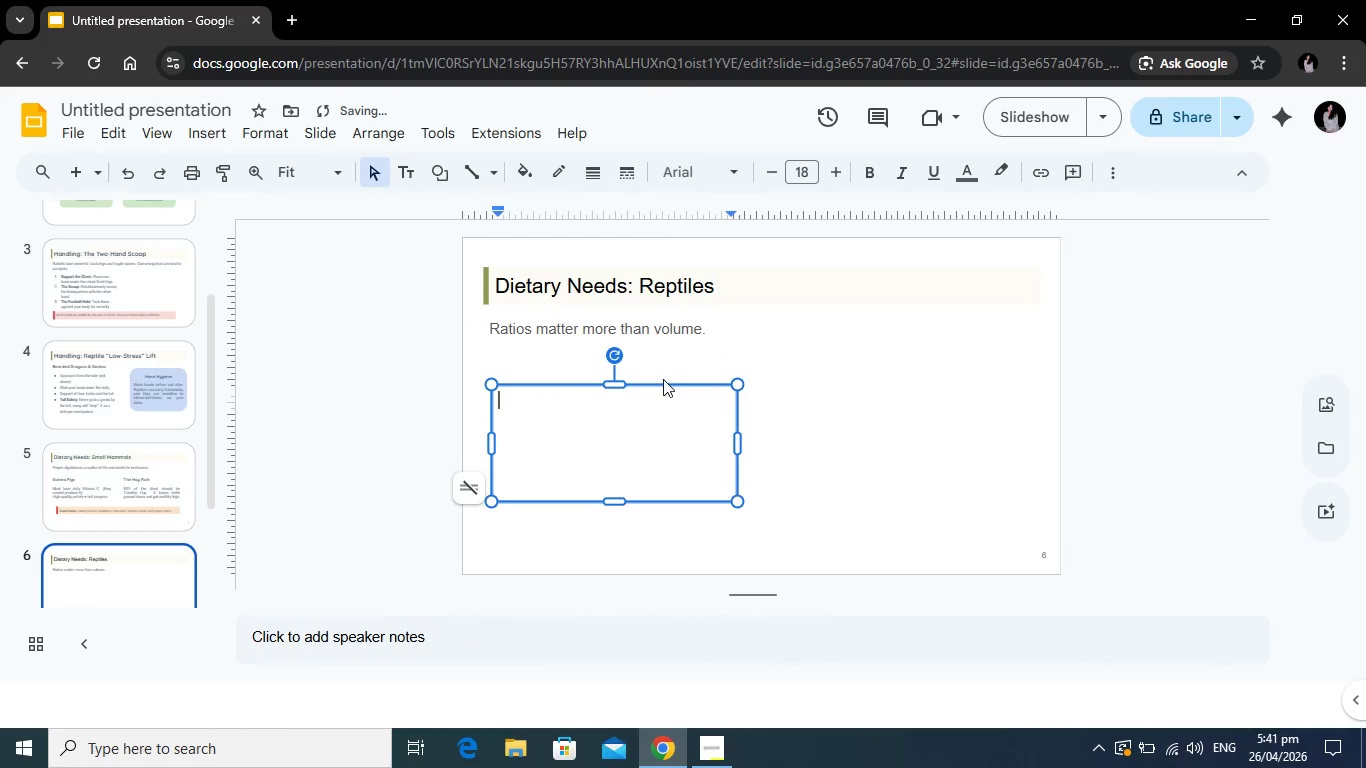 
left_click([663, 384])
 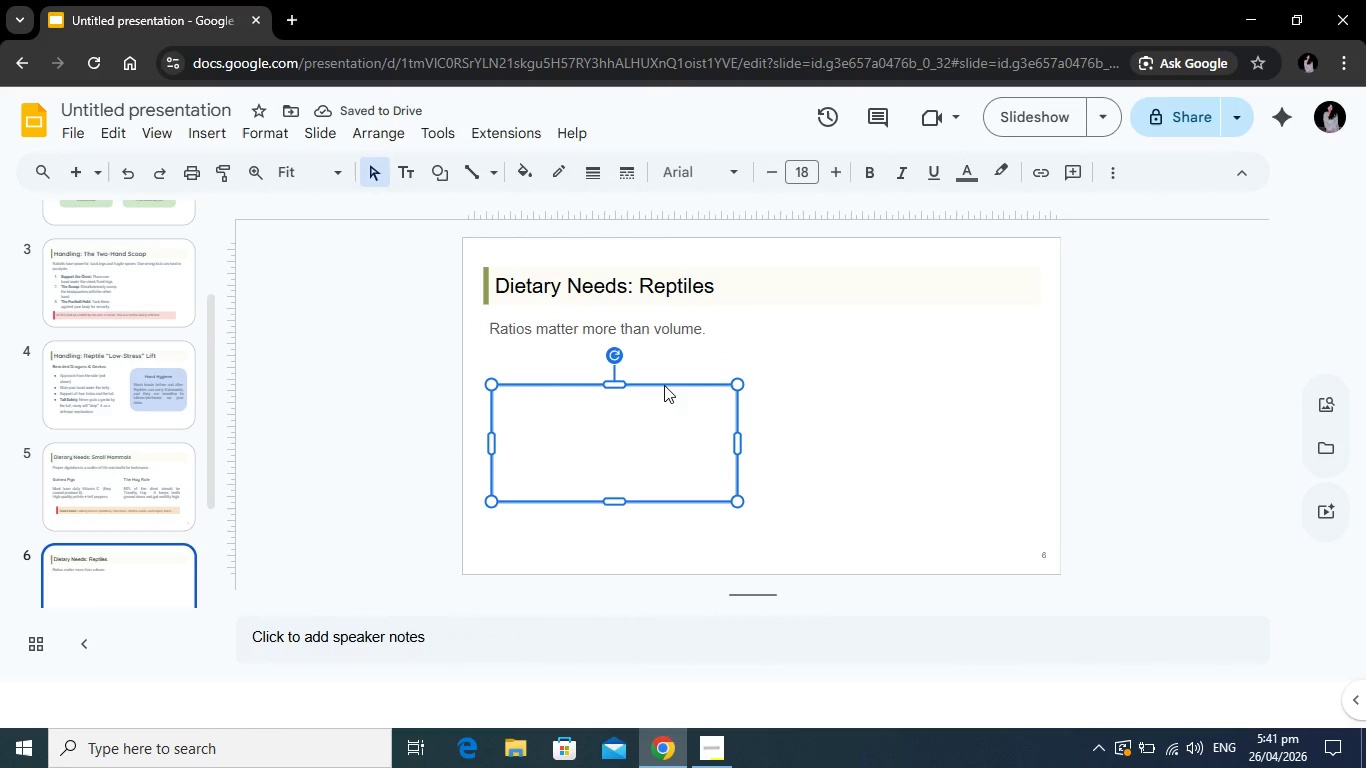 
key(Control+C)
 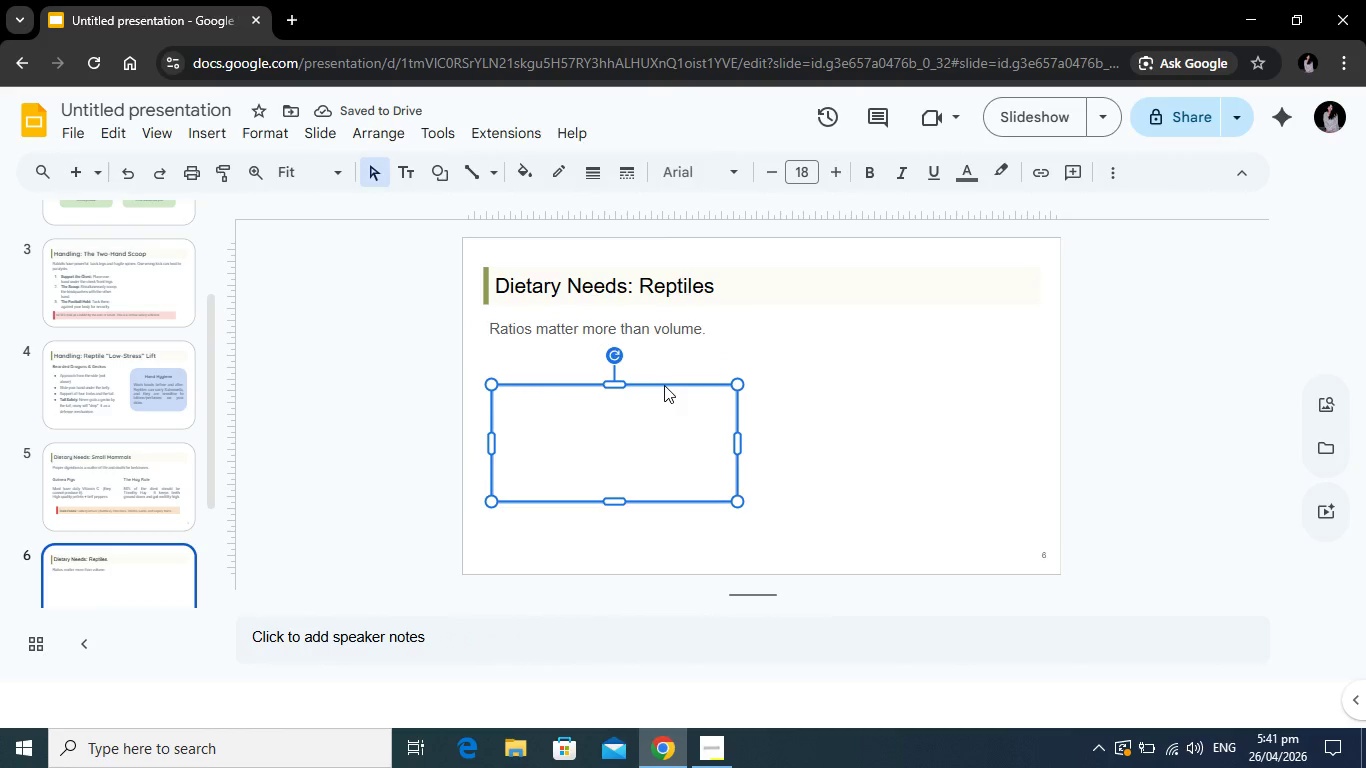 
key(Control+V)
 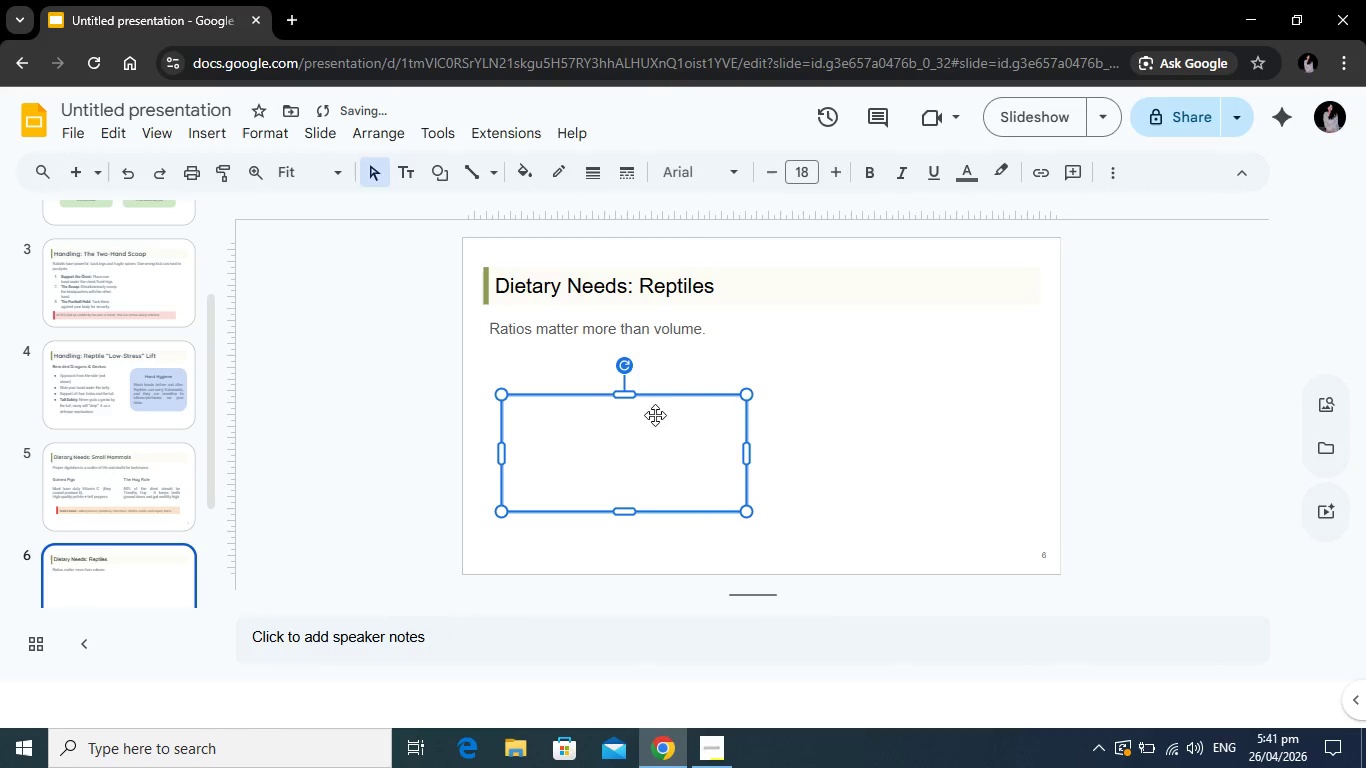 
left_click([785, 368])
 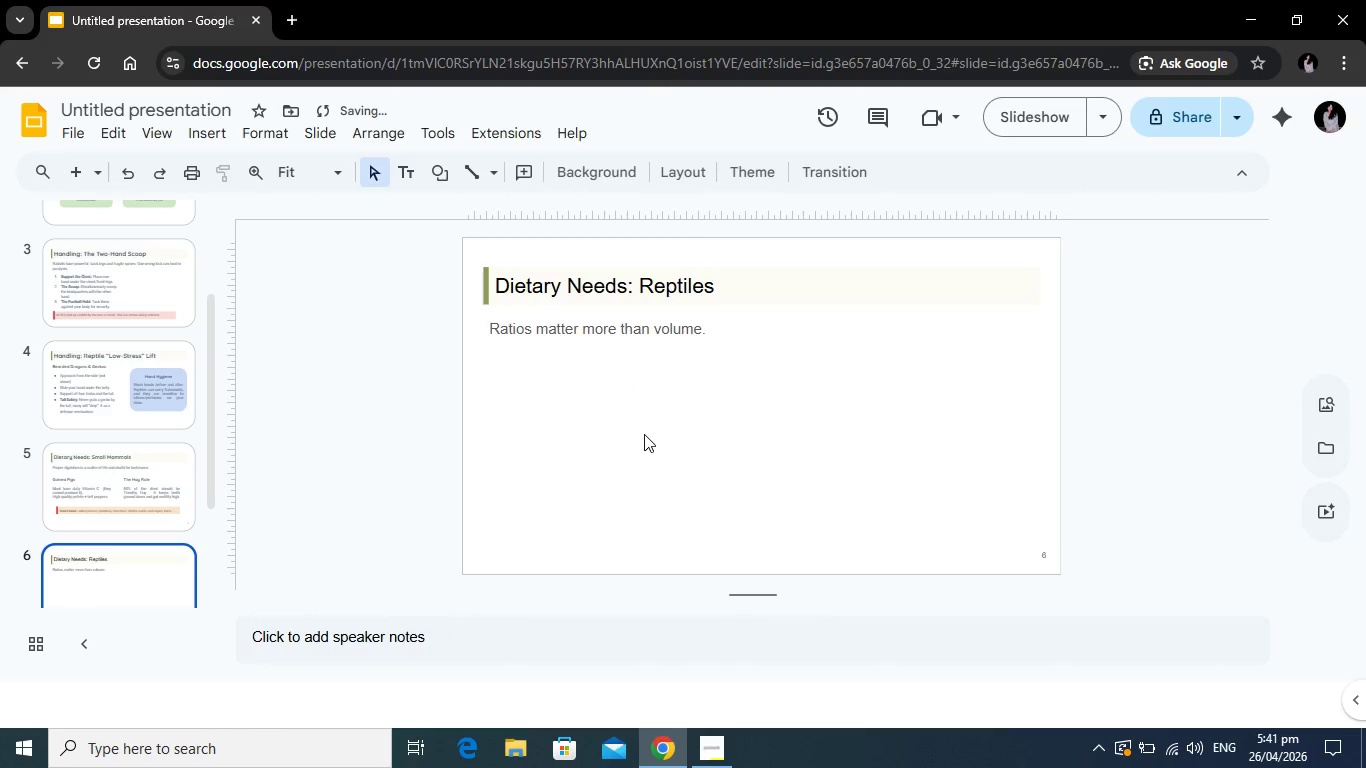 
left_click([644, 434])
 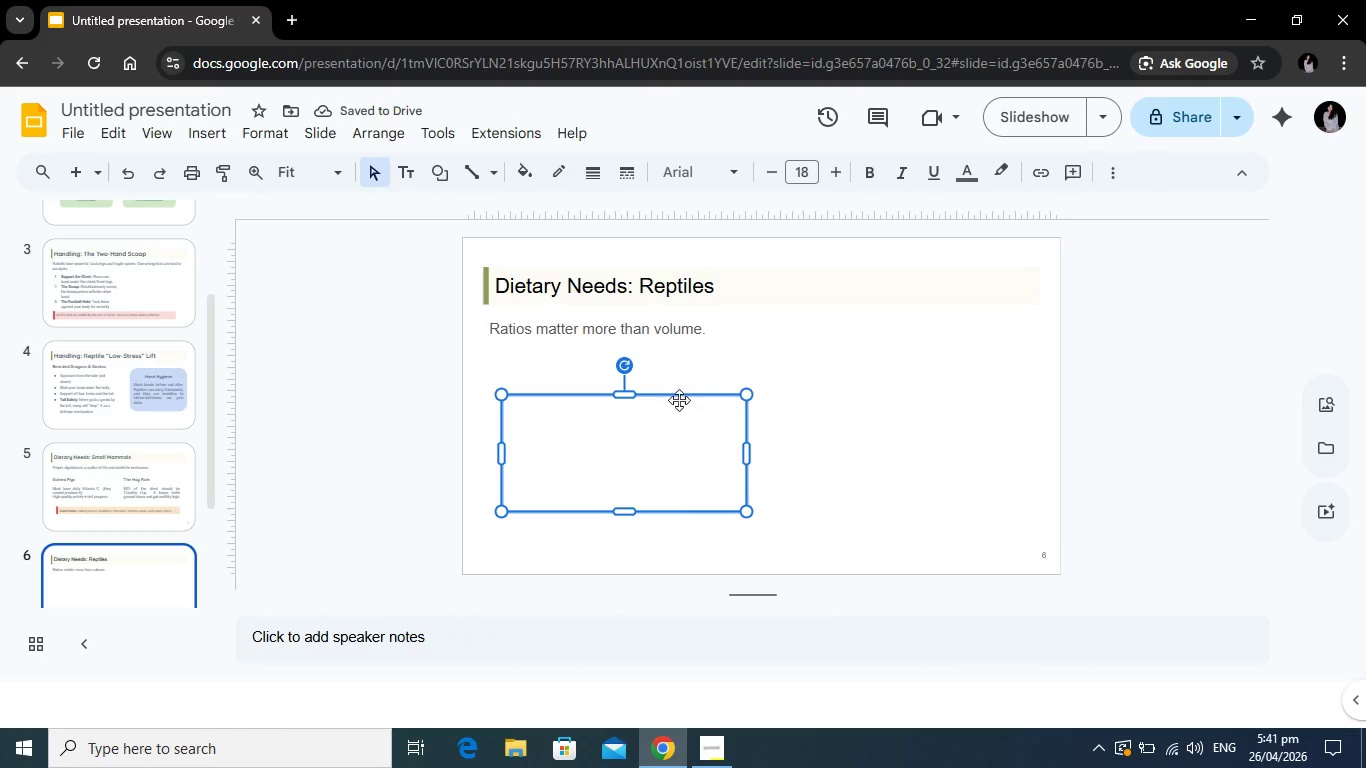 
left_click([682, 388])
 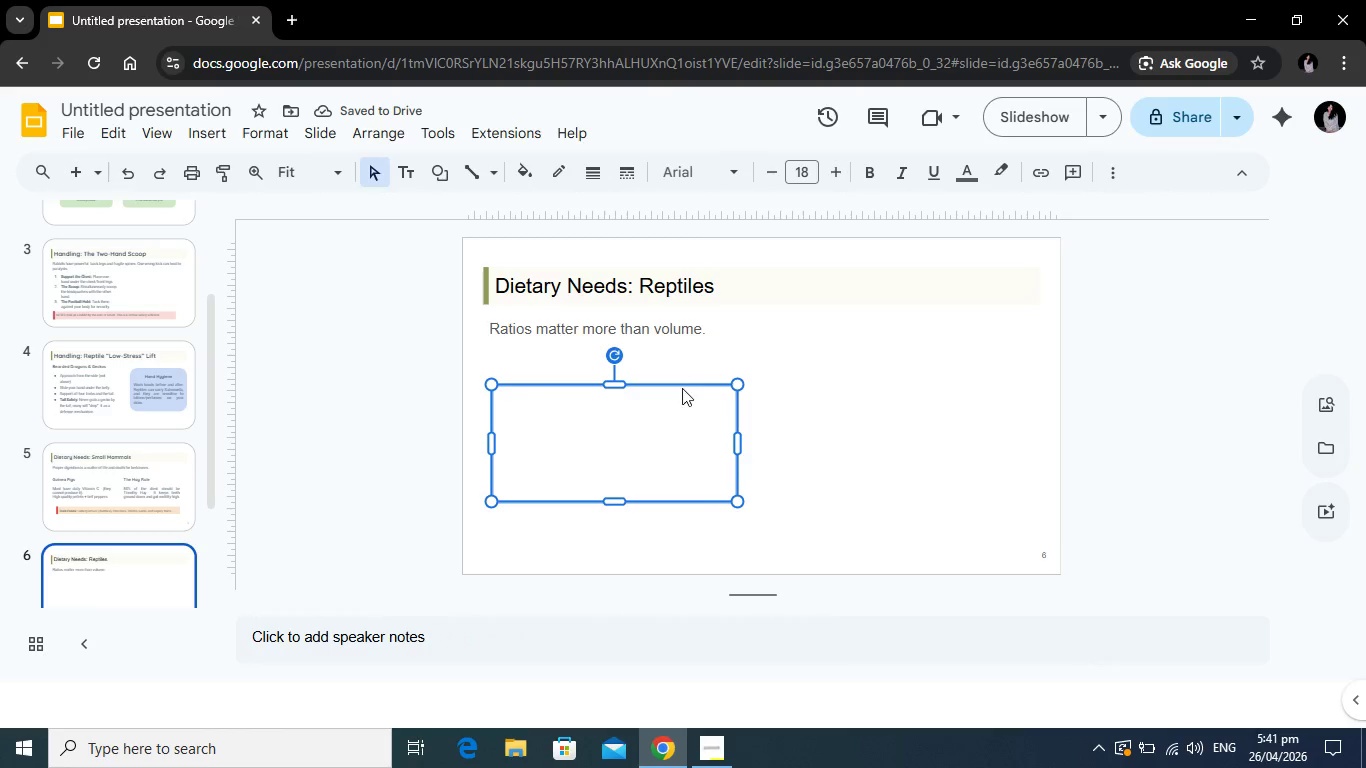 
left_click_drag(start_coordinate=[682, 388], to_coordinate=[968, 386])
 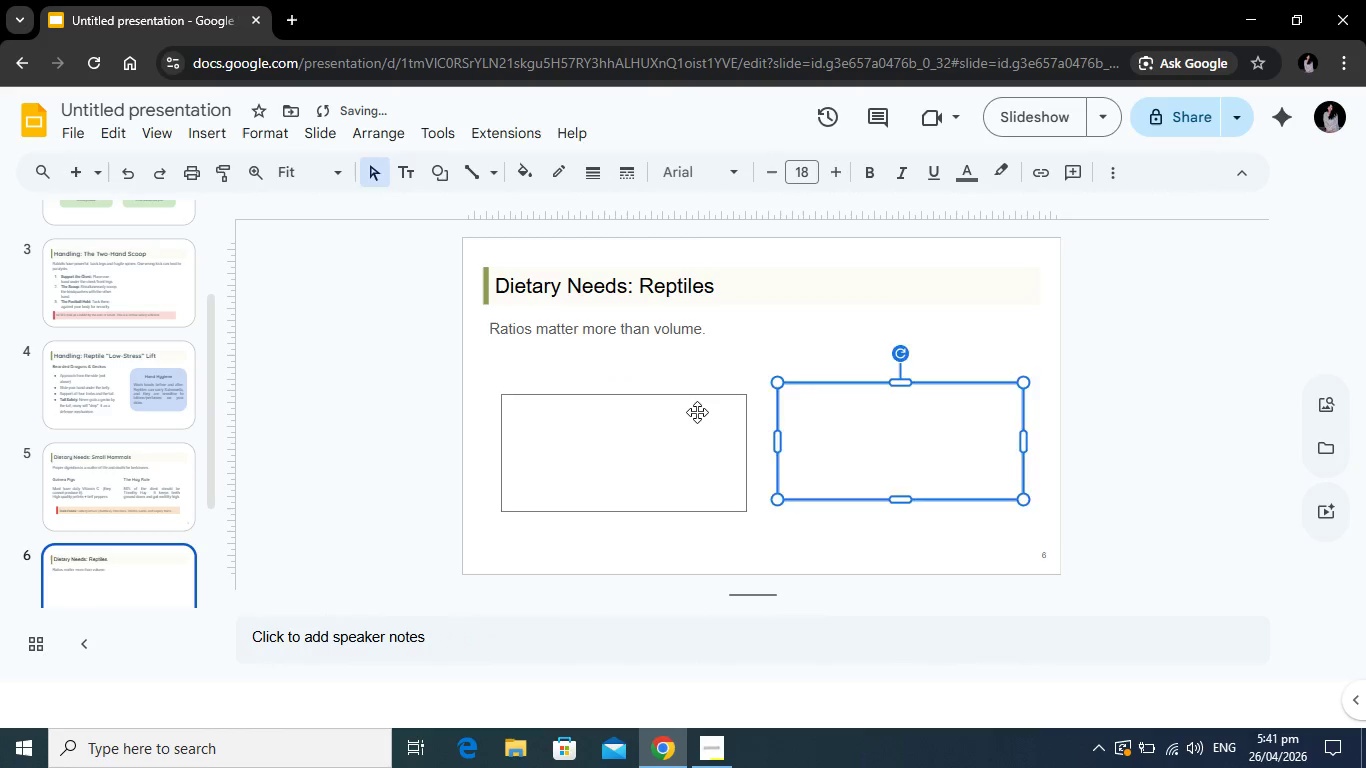 
left_click([697, 412])
 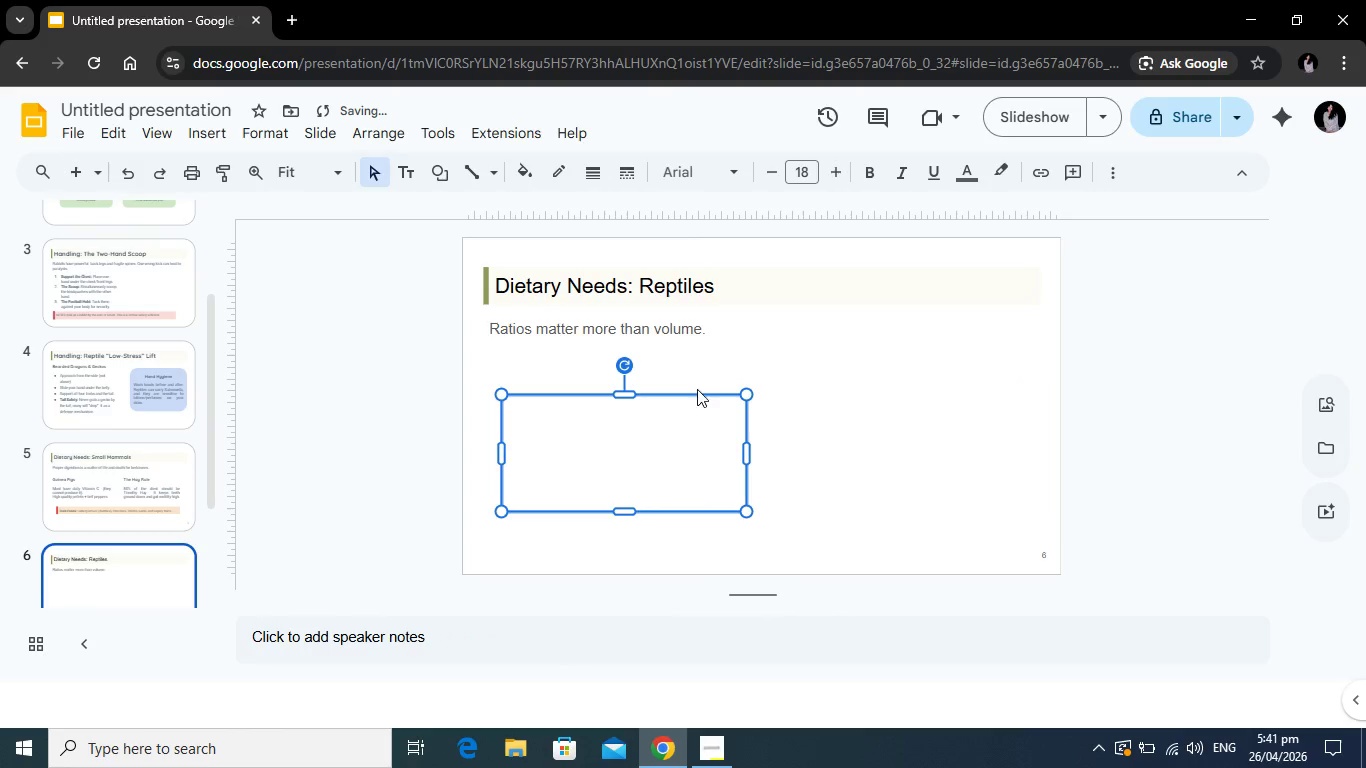 
left_click_drag(start_coordinate=[697, 397], to_coordinate=[697, 387])
 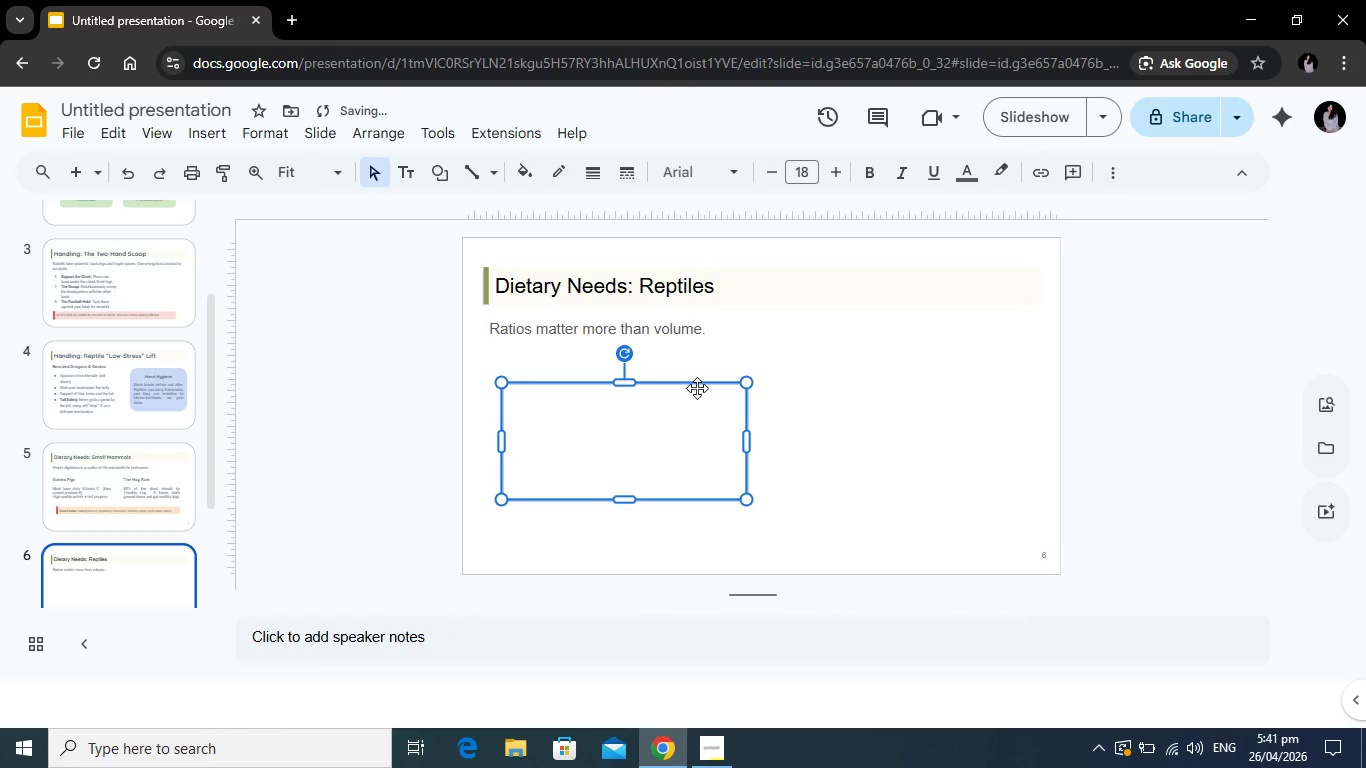 
left_click_drag(start_coordinate=[697, 388], to_coordinate=[694, 375])
 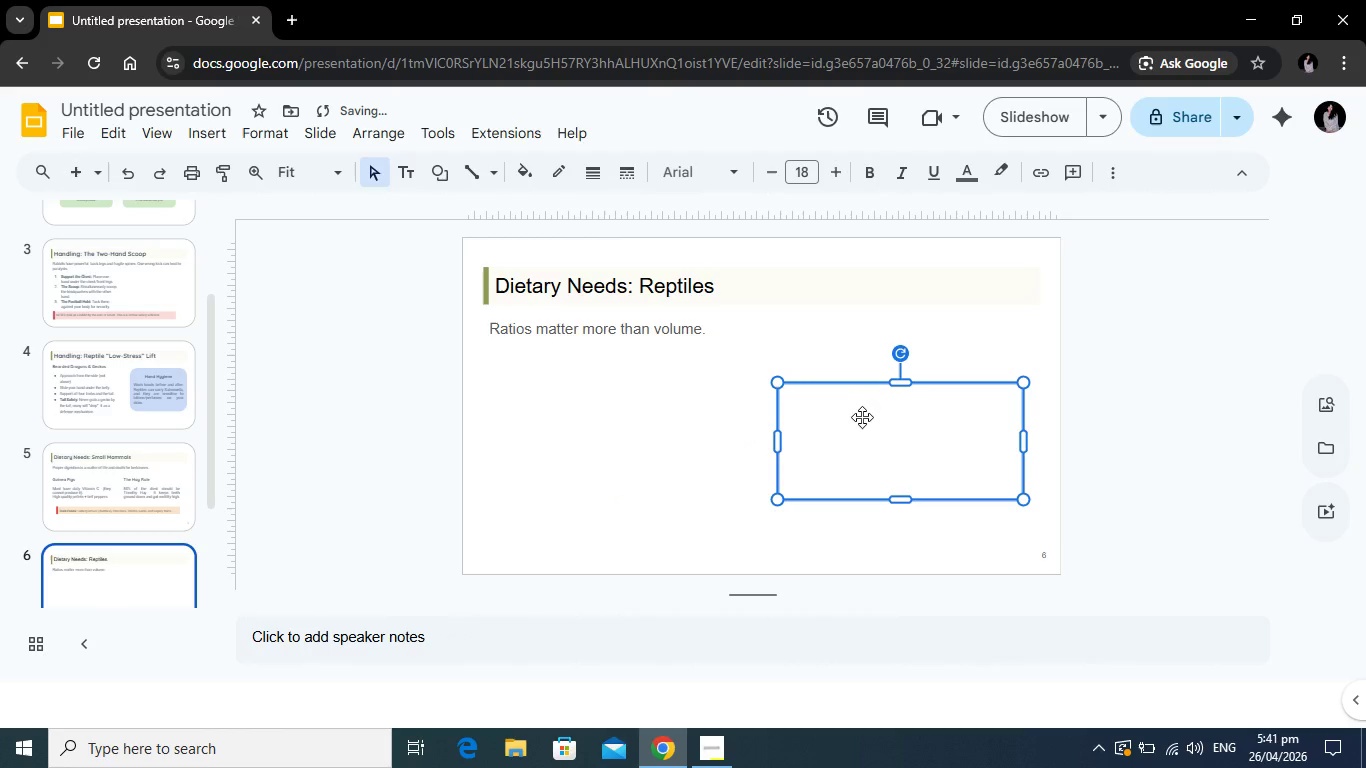 
left_click([862, 417])
 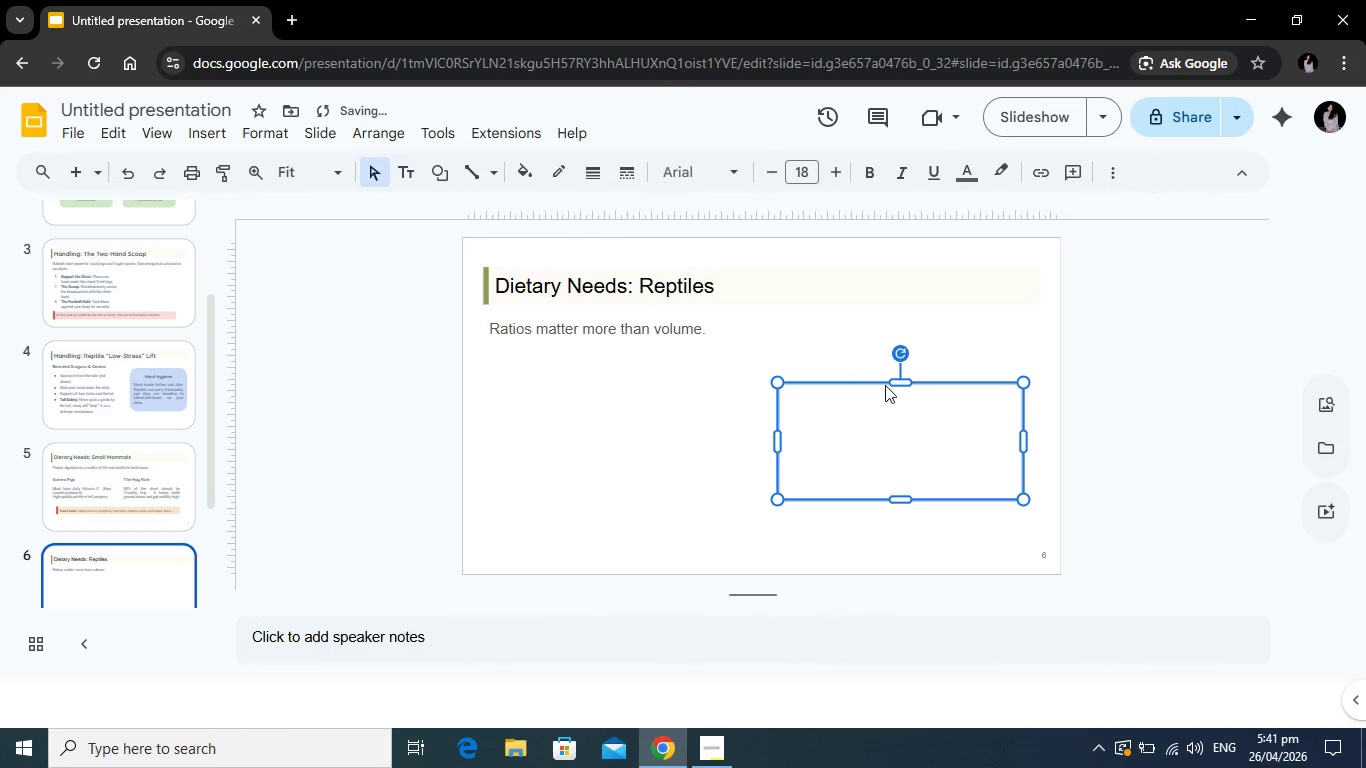 
left_click([885, 385])